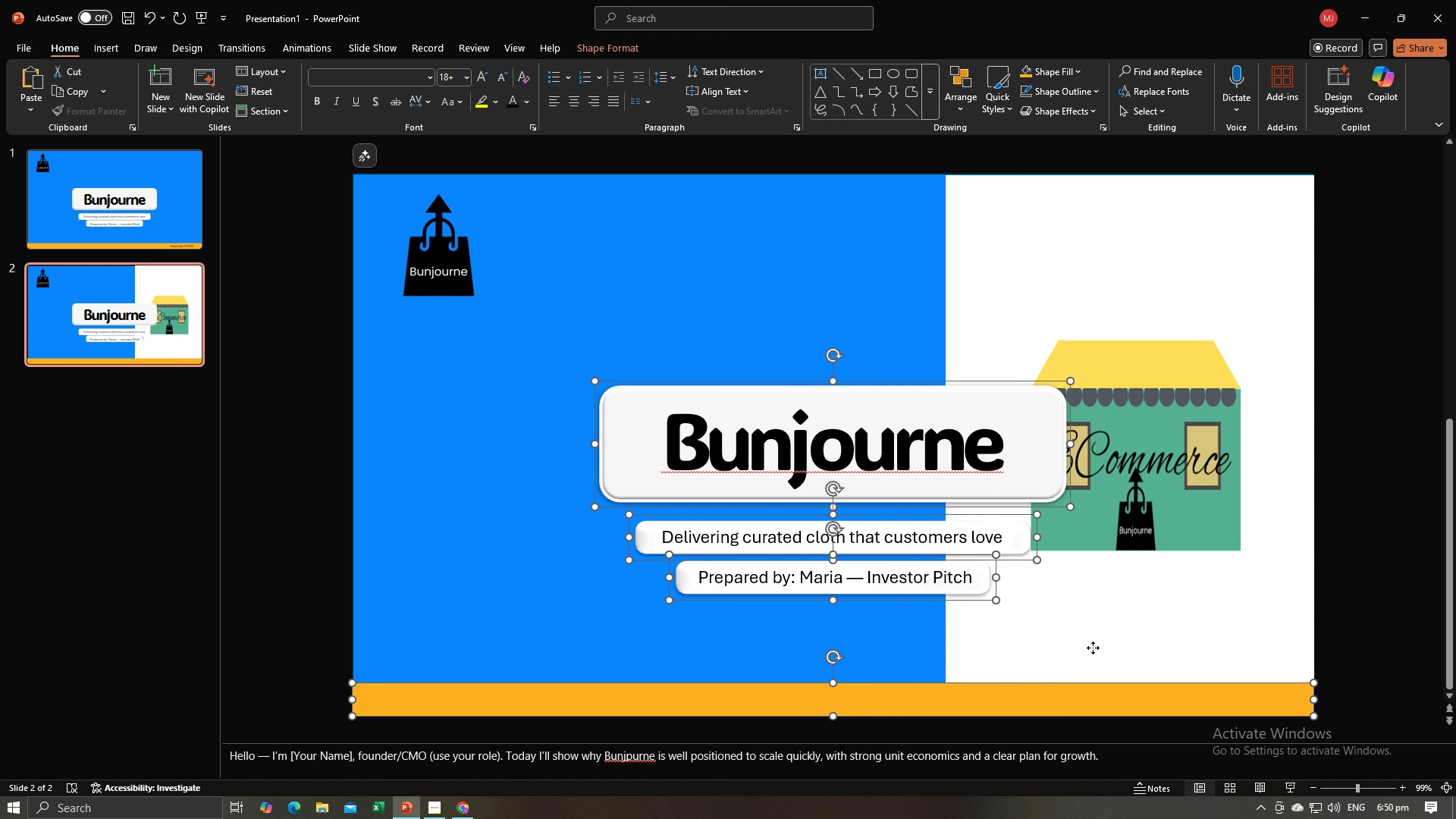 
left_click([1093, 648])
 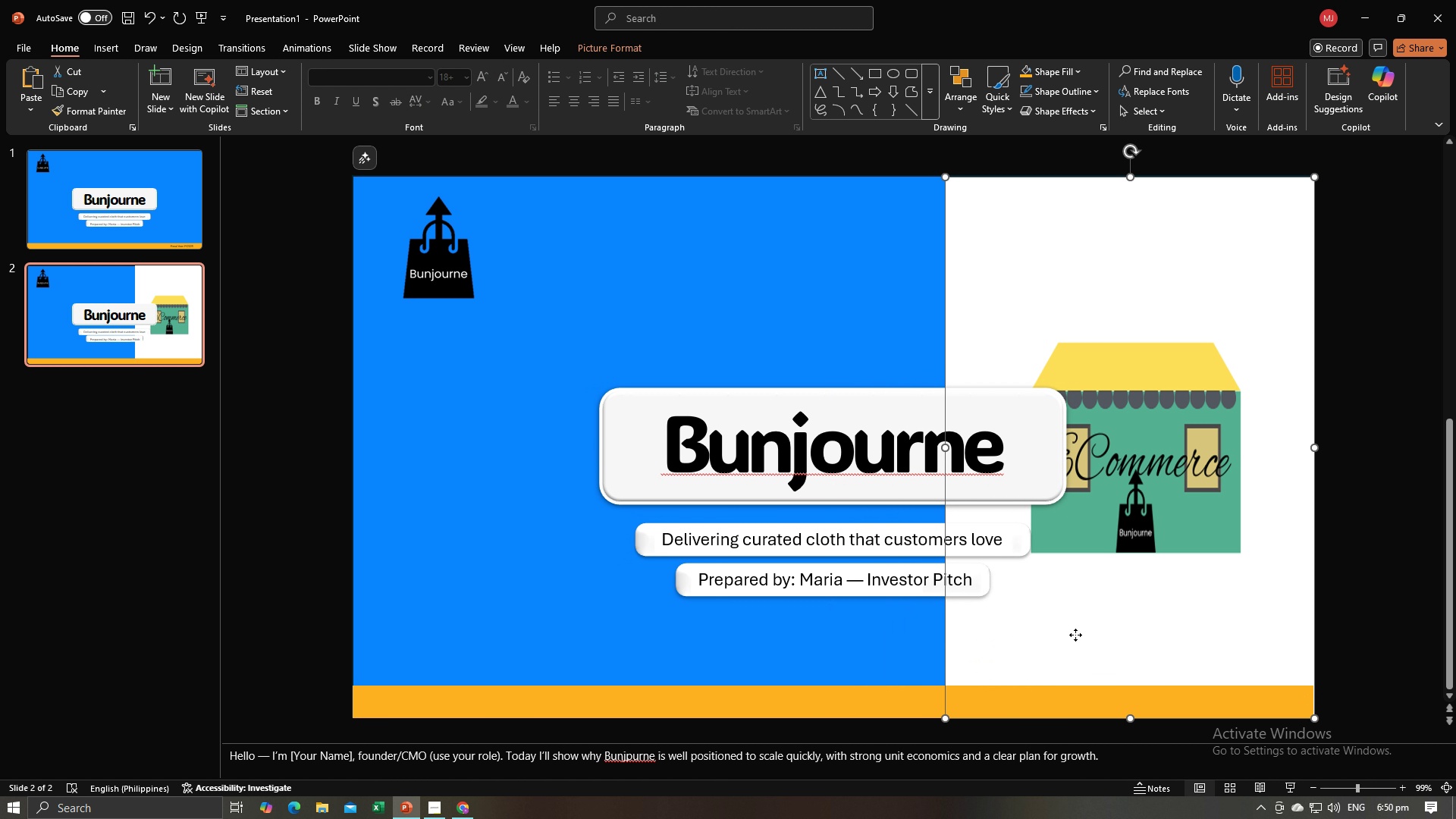 
left_click_drag(start_coordinate=[1075, 635], to_coordinate=[1219, 561])
 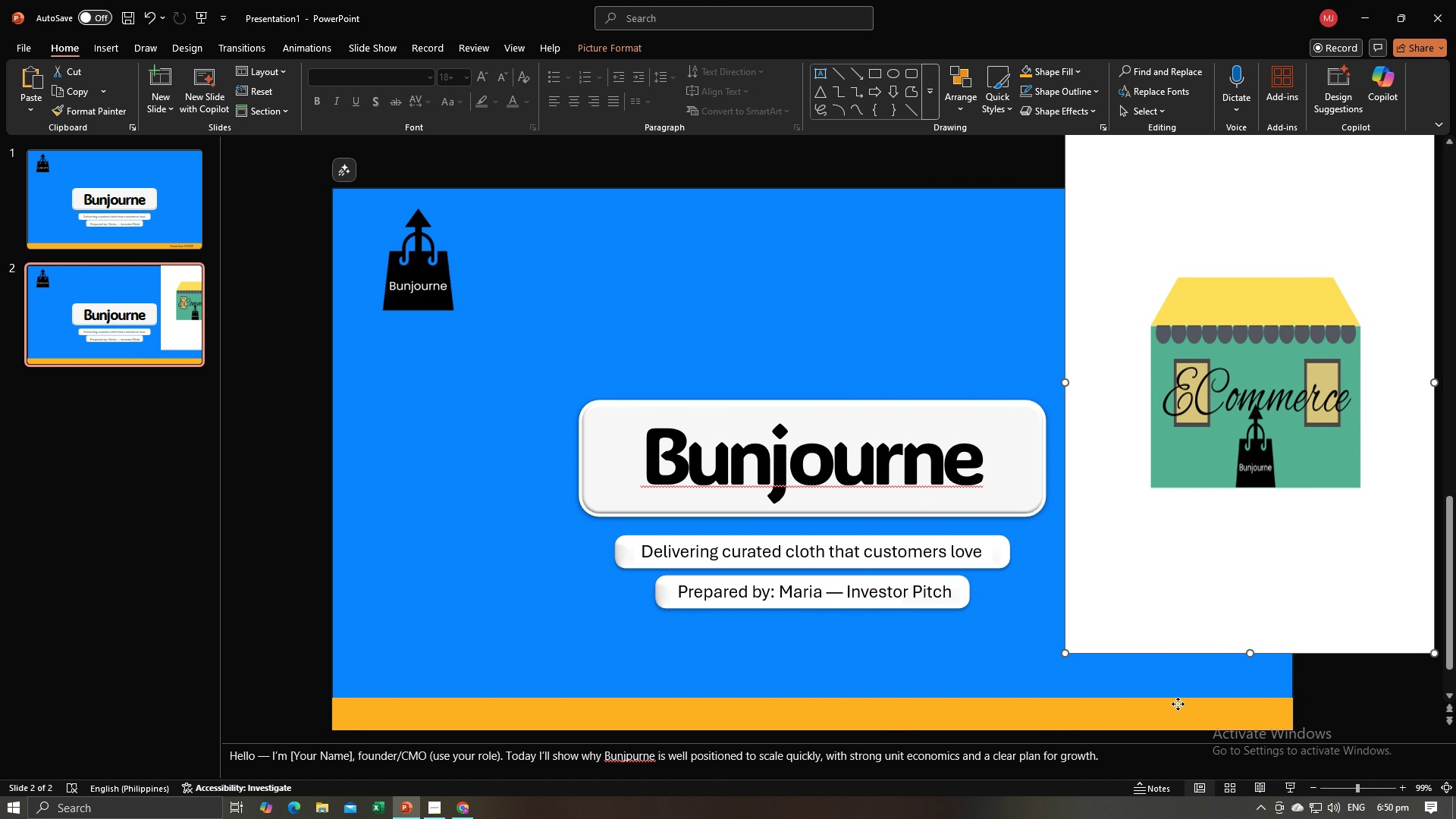 
left_click_drag(start_coordinate=[1178, 704], to_coordinate=[1178, 719])
 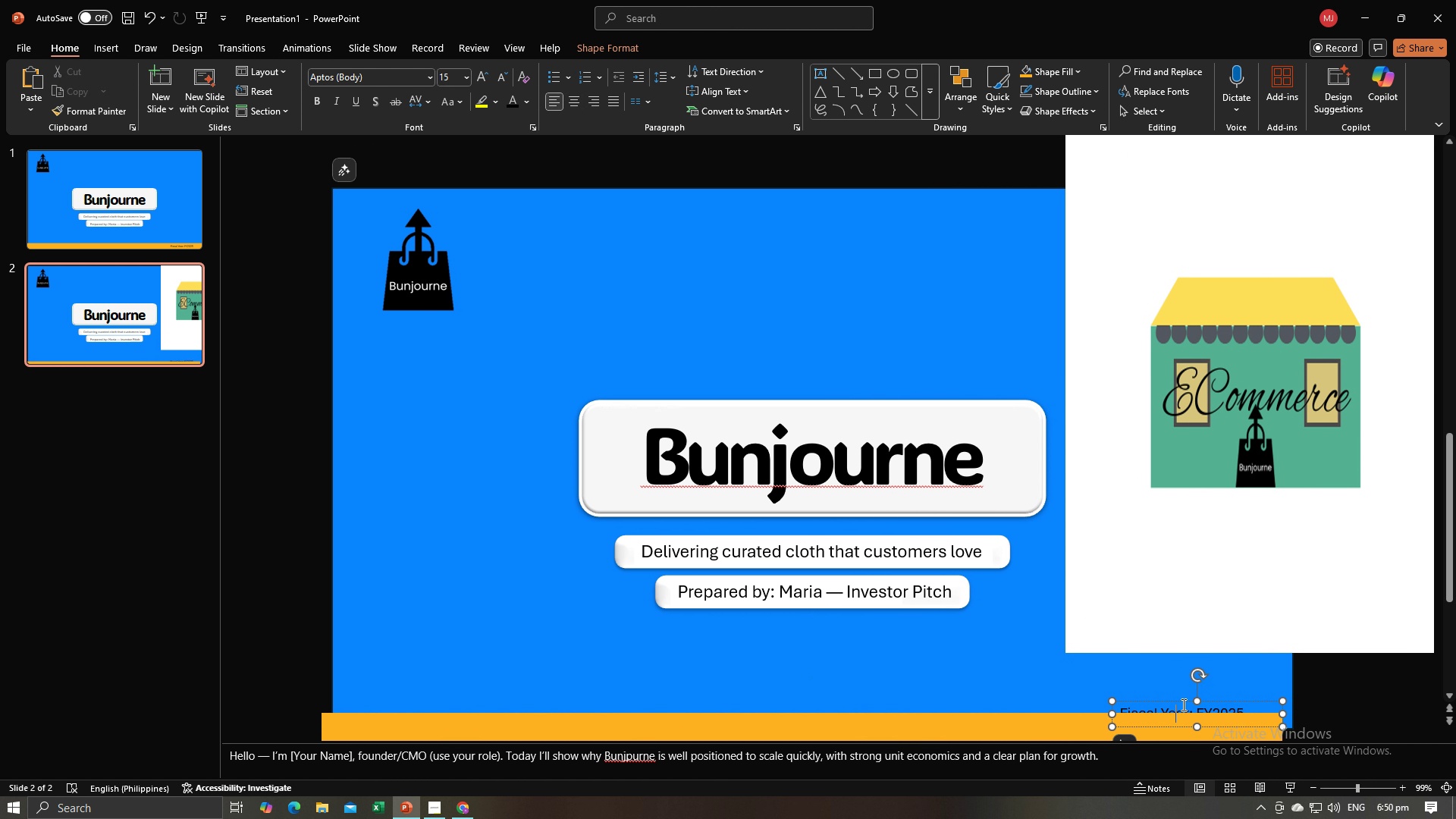 
left_click([1182, 704])
 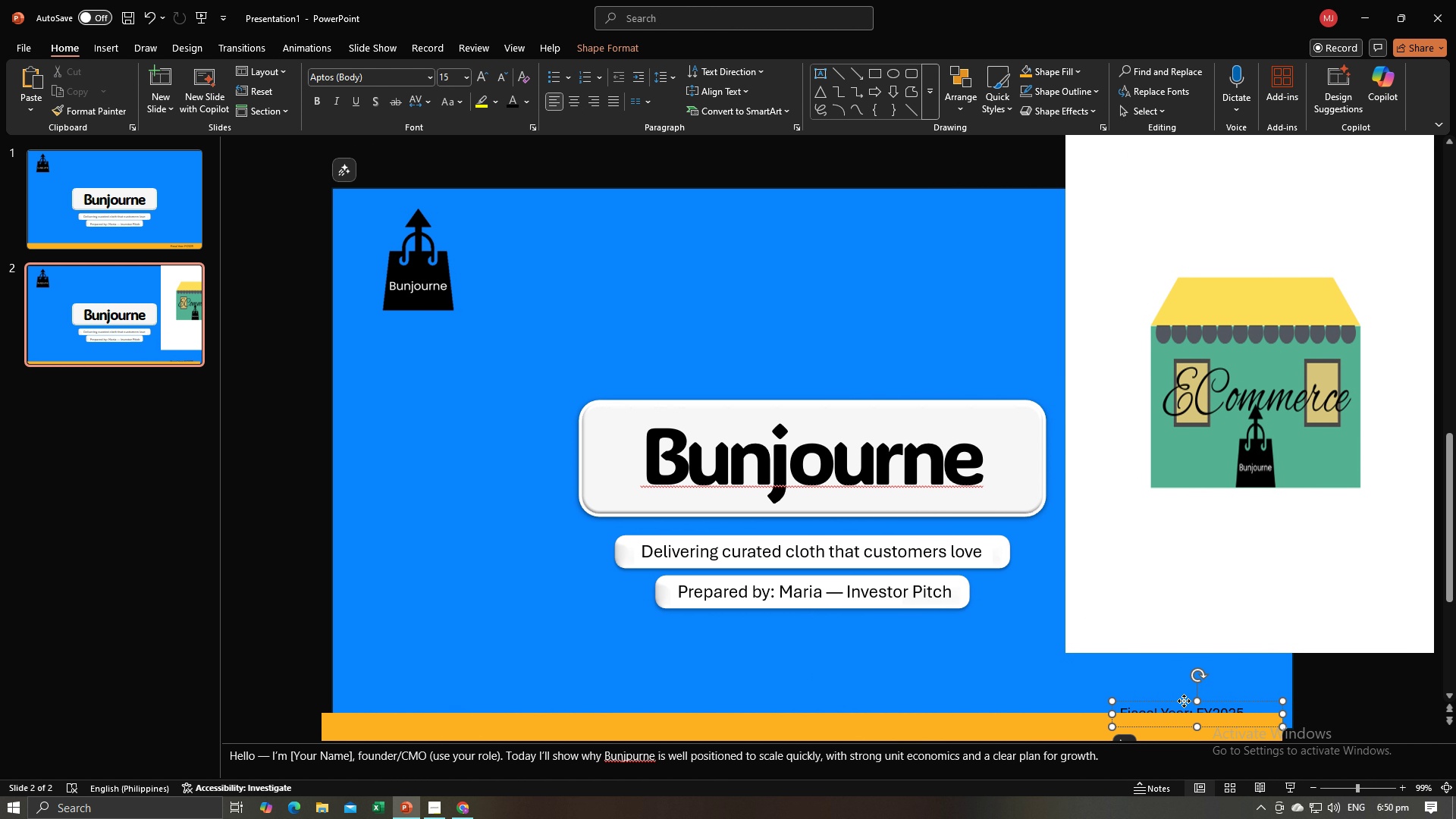 
right_click([1184, 701])
 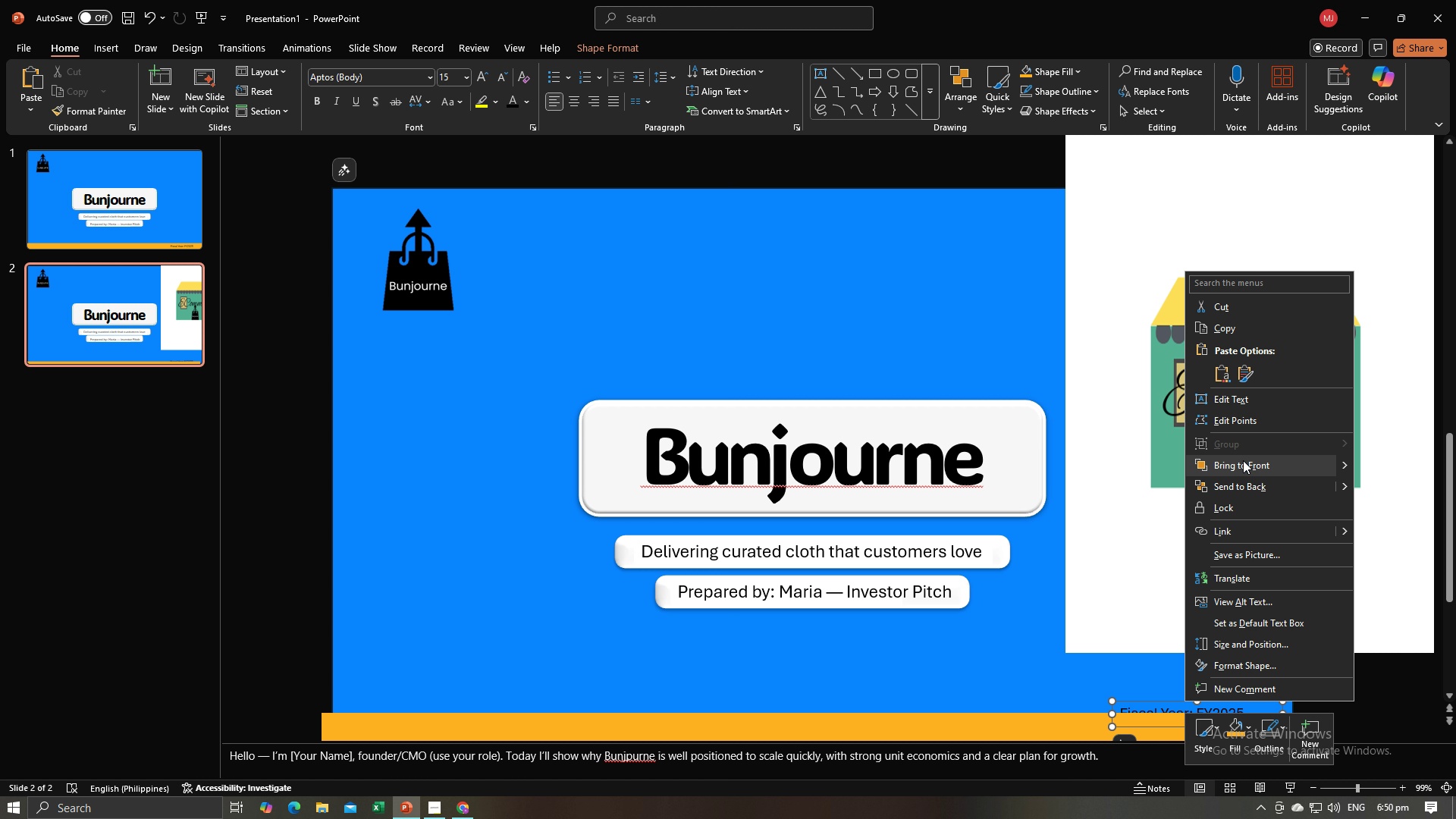 
left_click([1243, 460])
 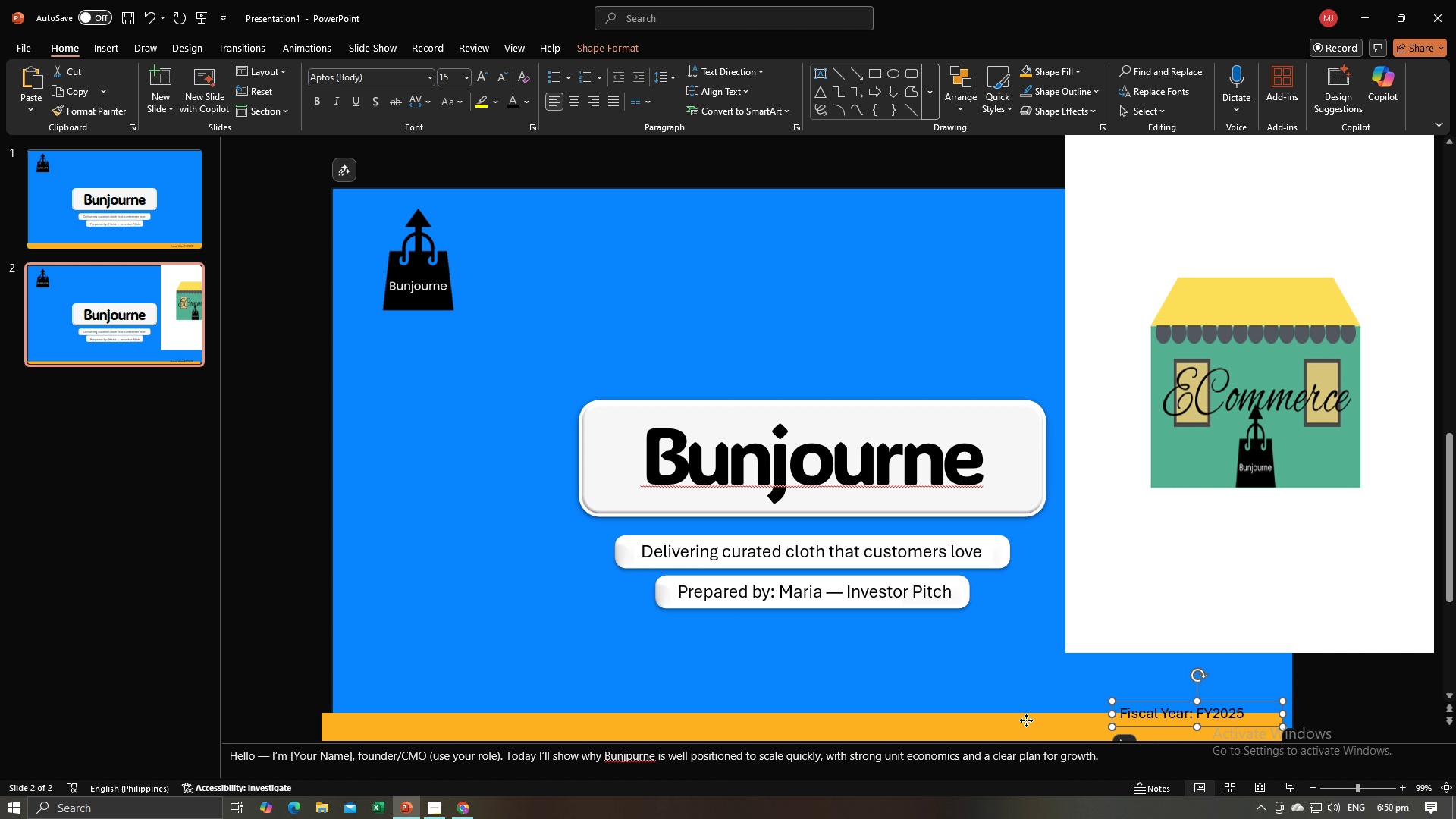 
left_click_drag(start_coordinate=[1026, 720], to_coordinate=[1038, 705])
 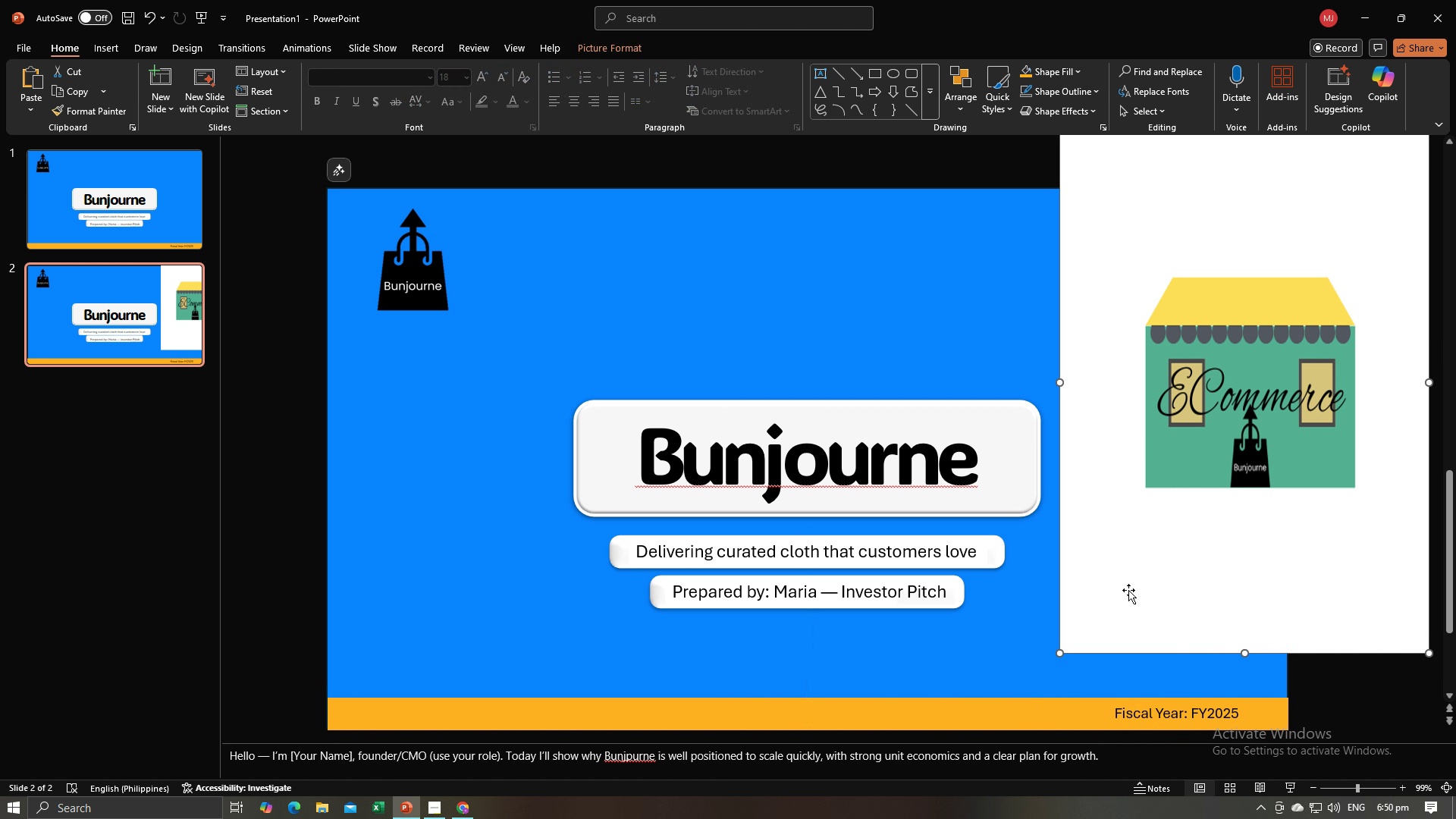 
left_click([1128, 590])
 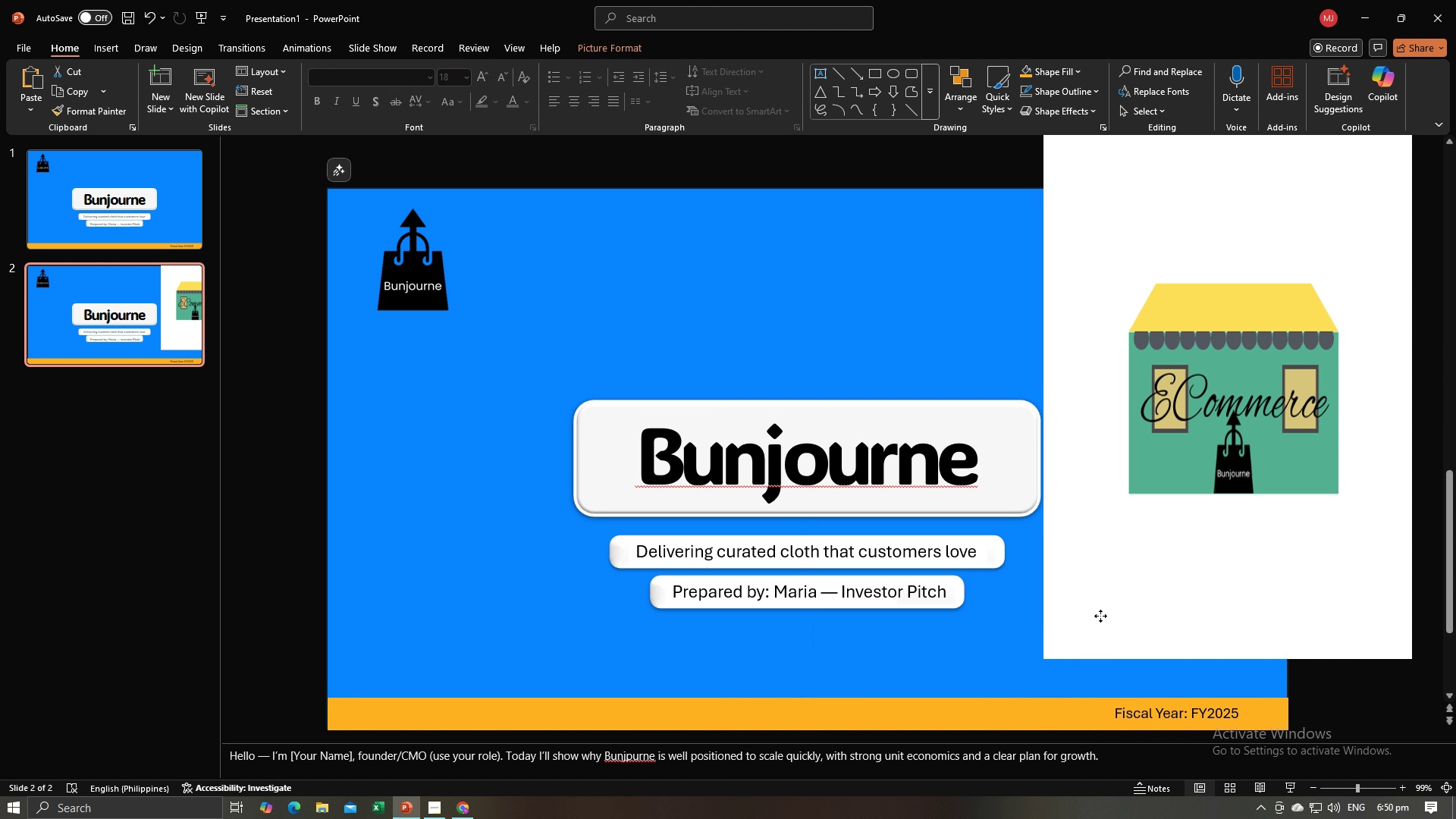 
left_click_drag(start_coordinate=[1131, 607], to_coordinate=[991, 686])
 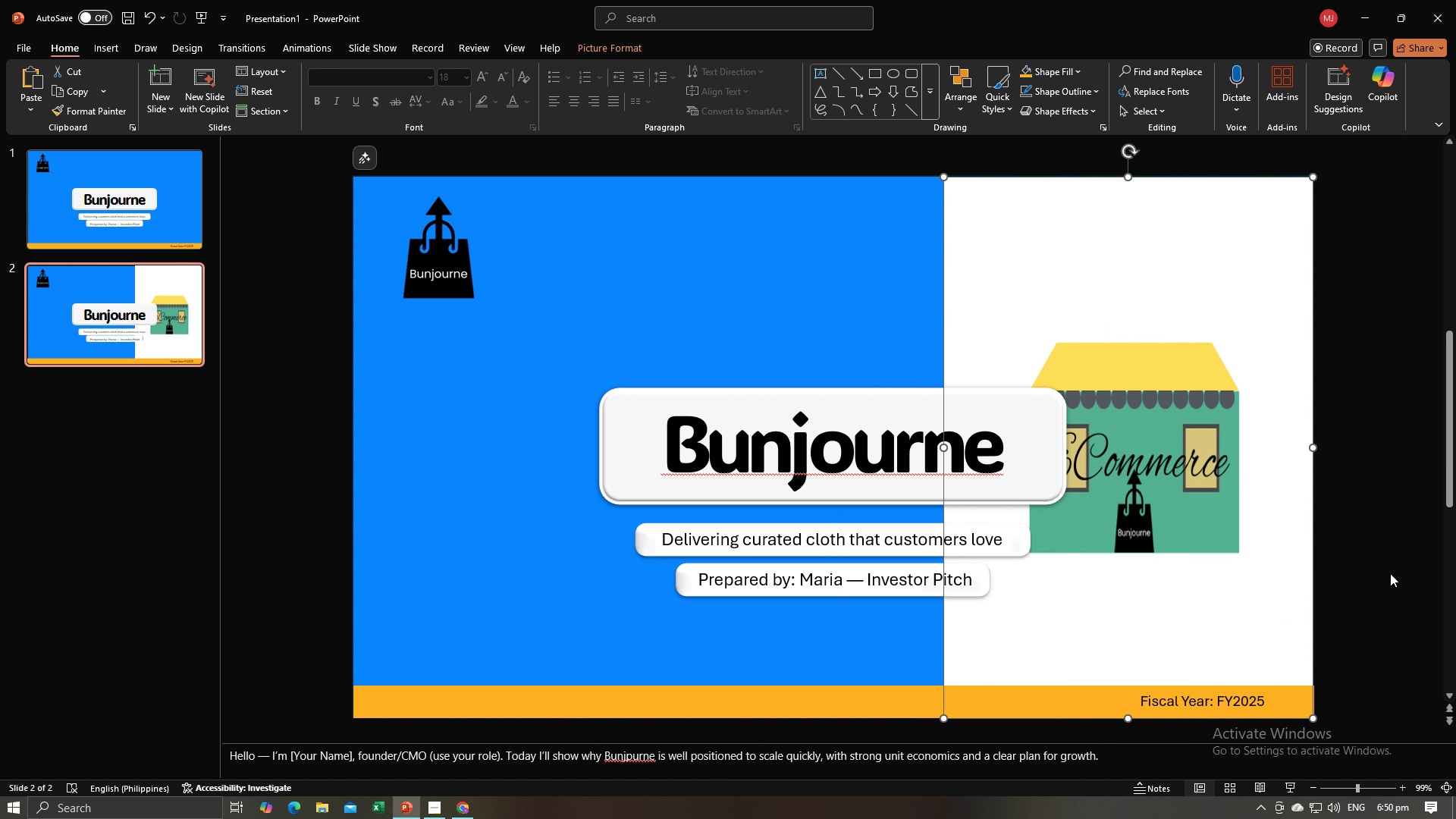 
left_click([1390, 573])
 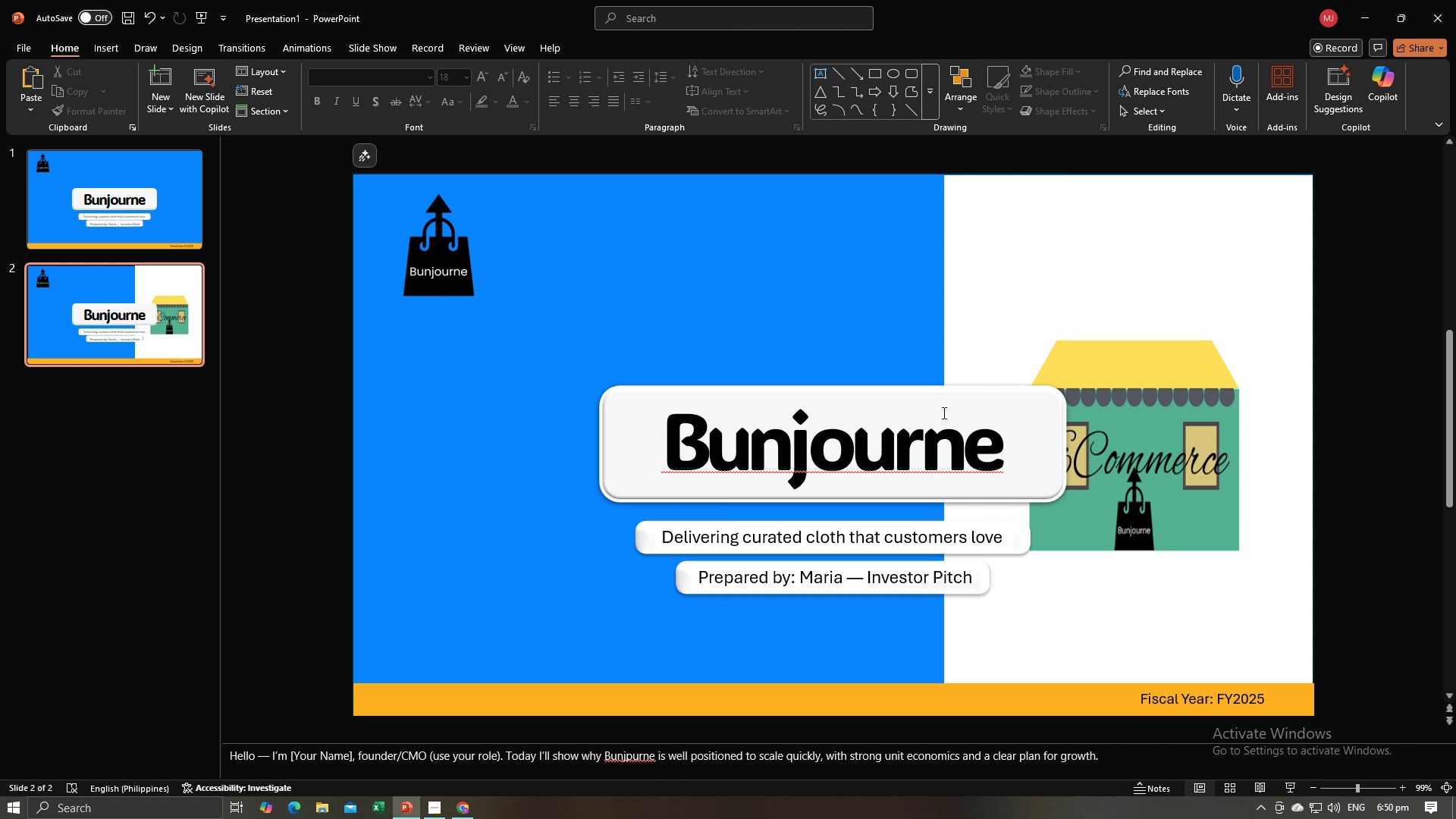 
left_click([961, 408])
 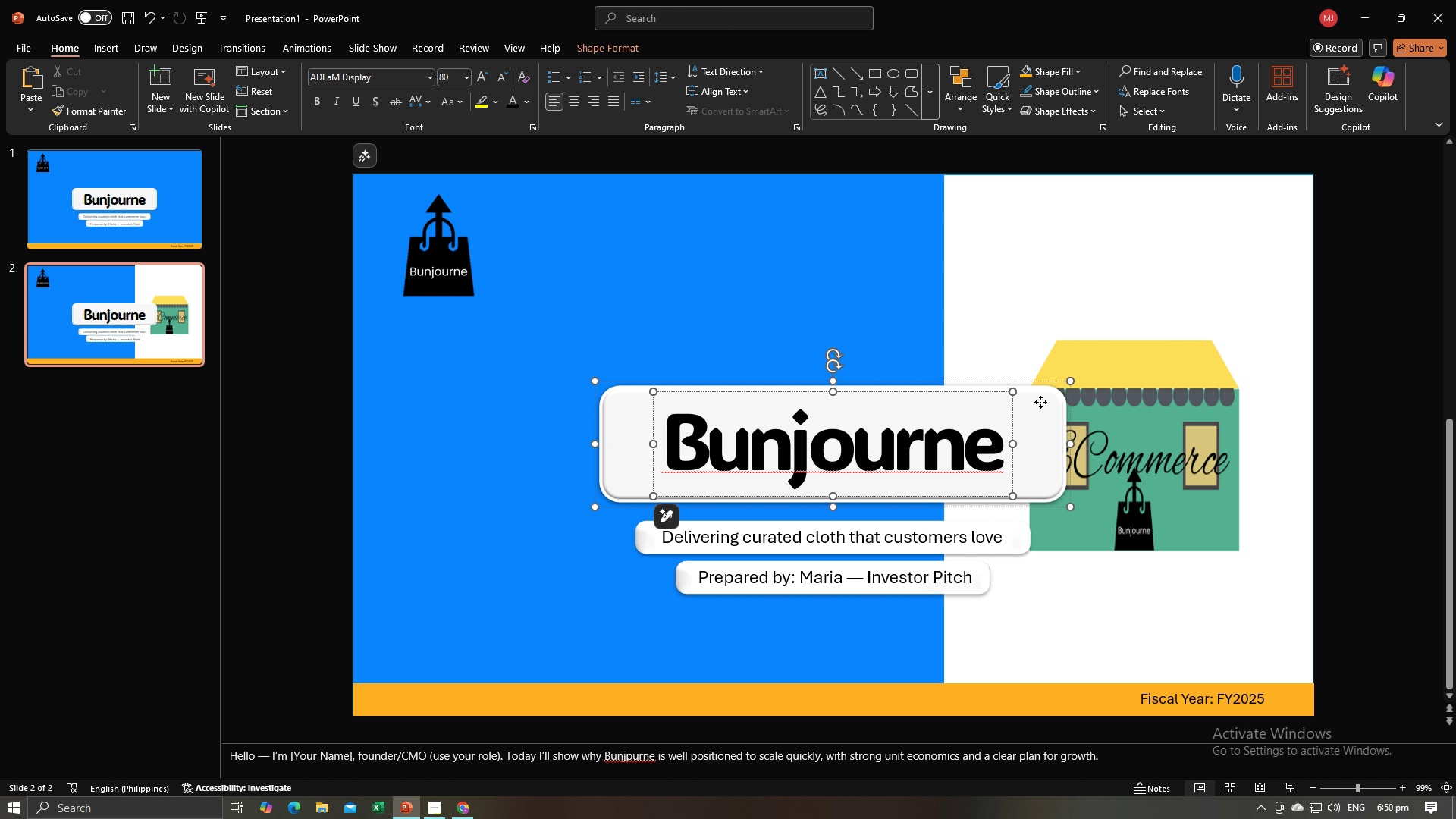 
left_click([1040, 402])
 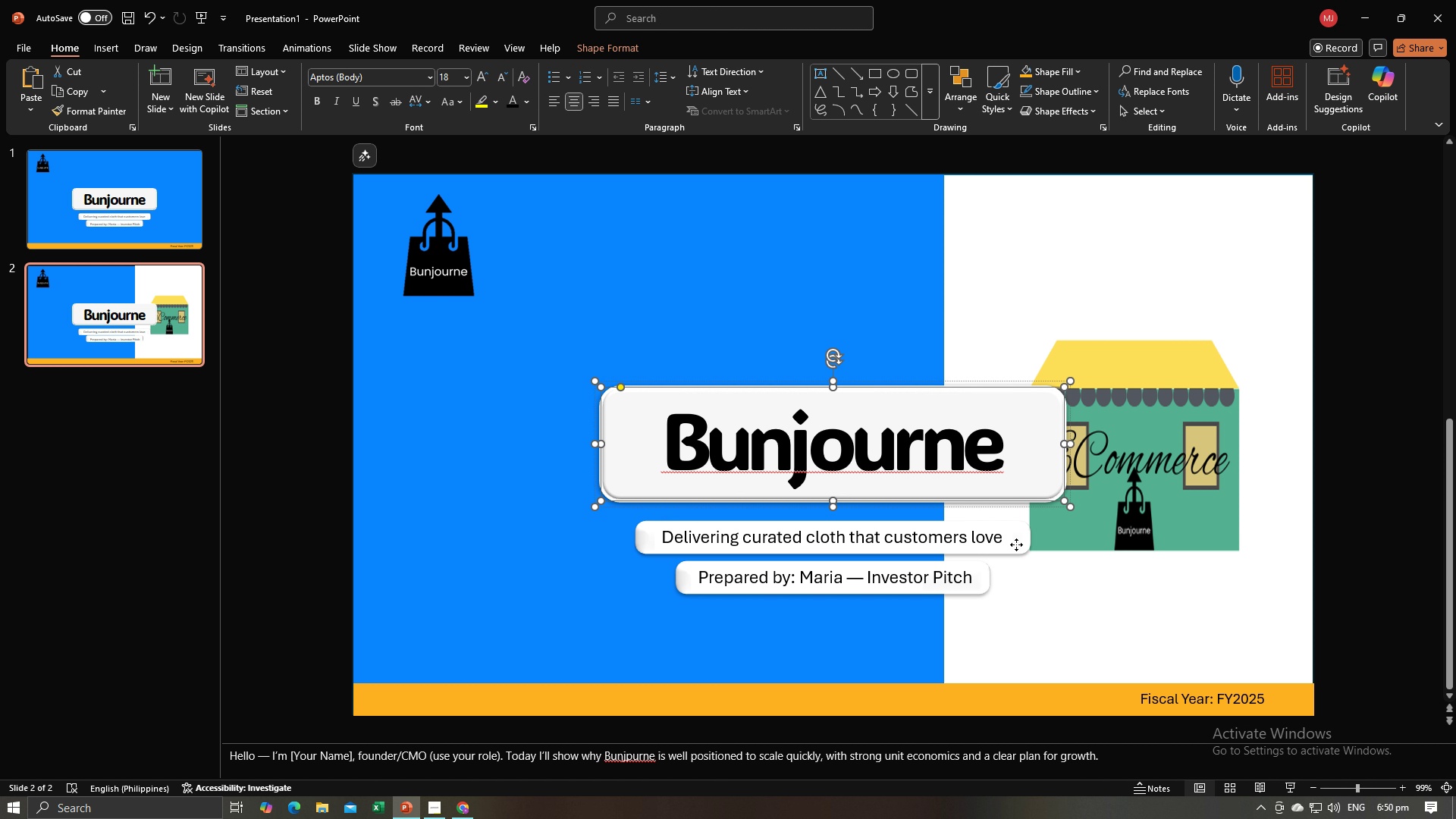 
left_click([1016, 544])
 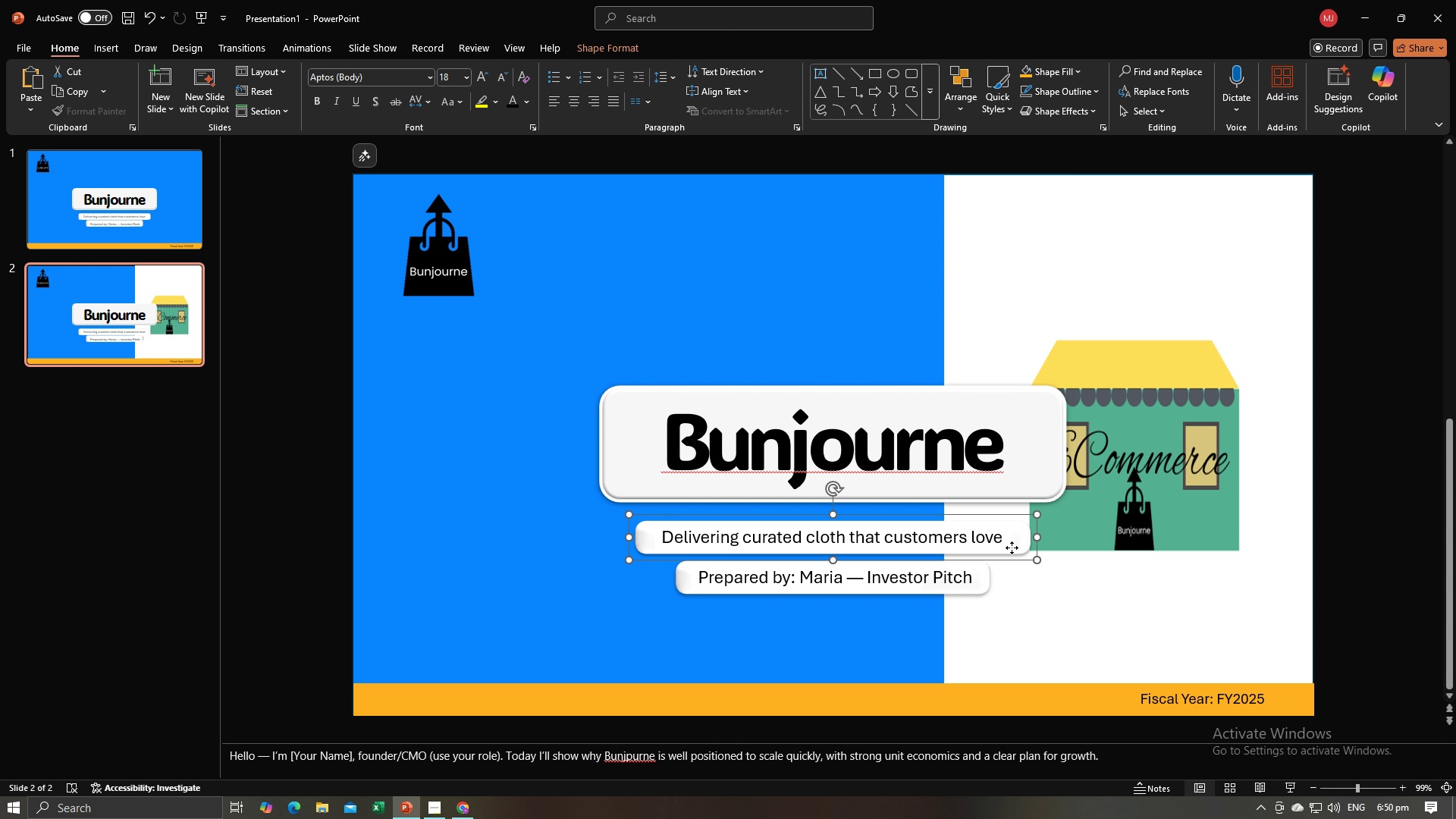 
left_click_drag(start_coordinate=[1017, 544], to_coordinate=[774, 554])
 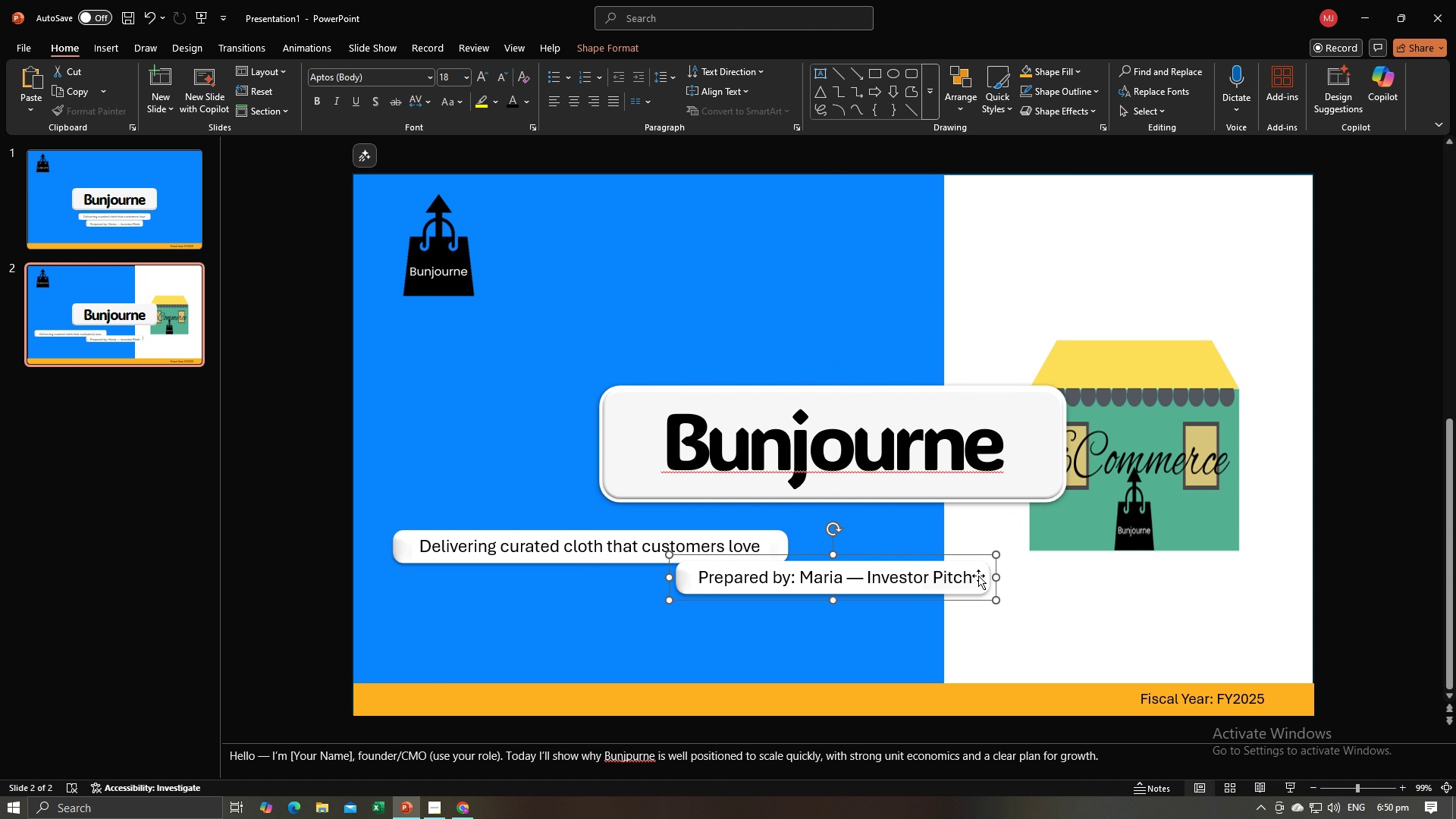 
left_click_drag(start_coordinate=[984, 576], to_coordinate=[736, 594])
 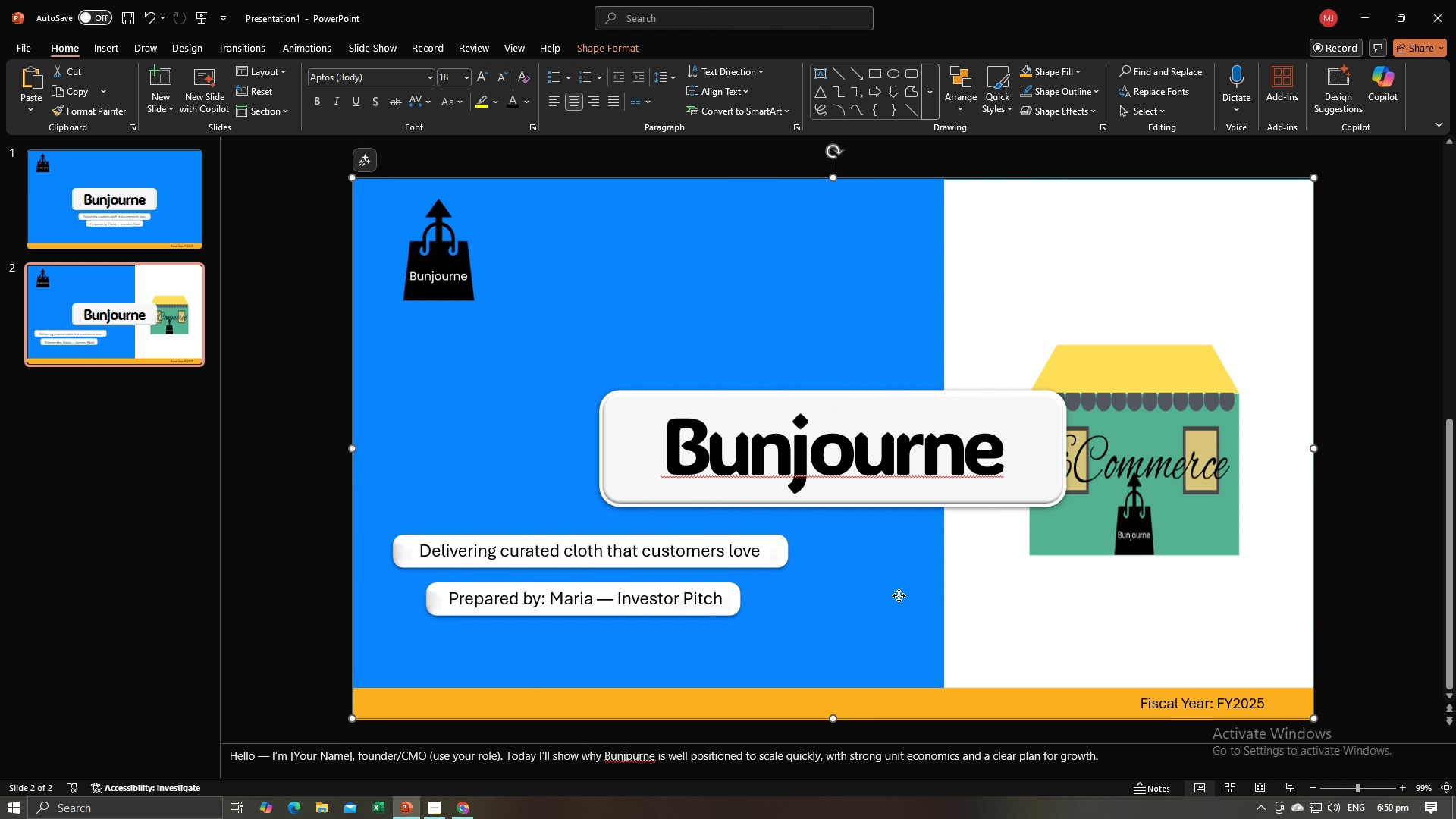 
left_click([899, 595])
 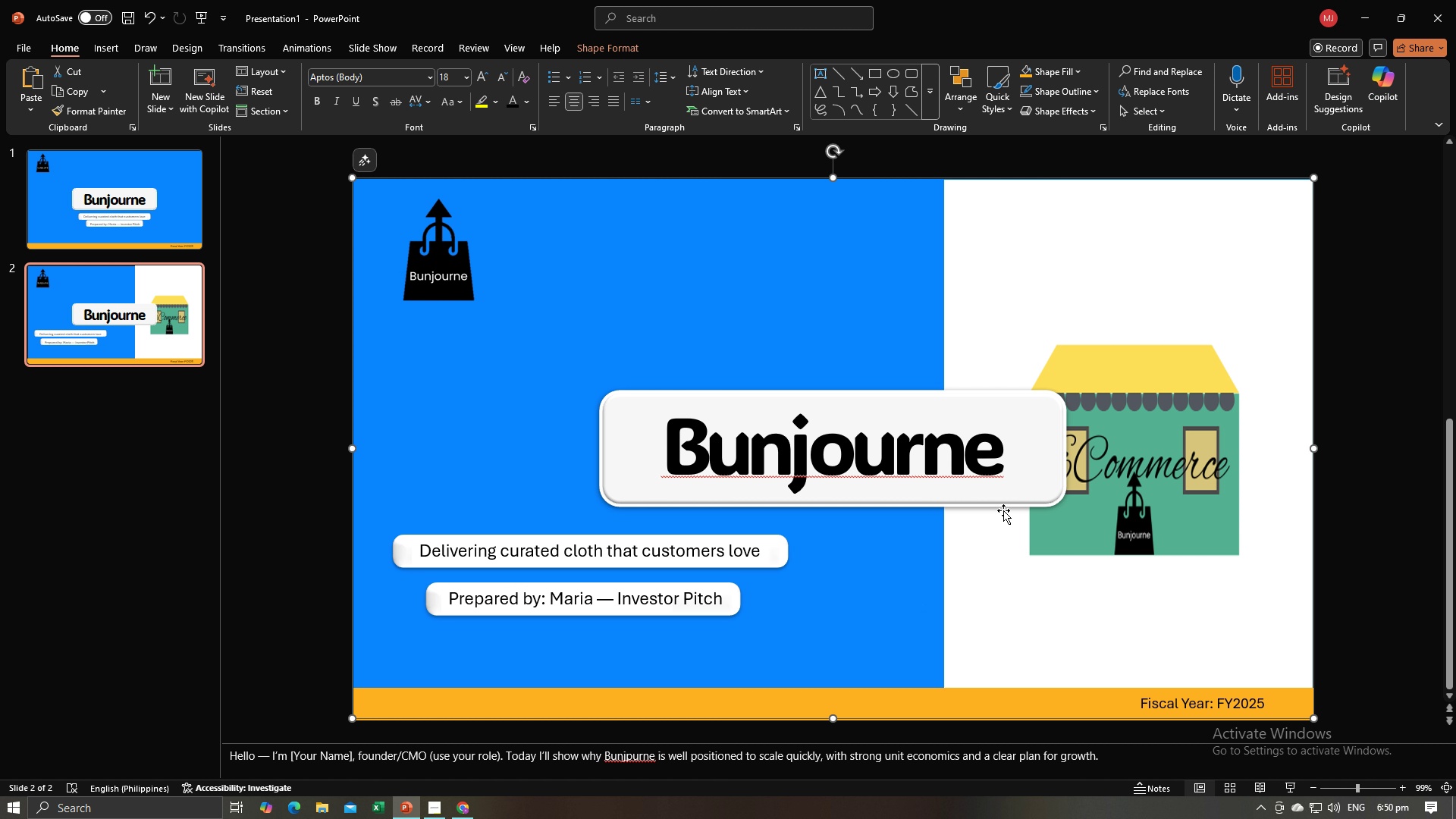 
left_click([957, 608])
 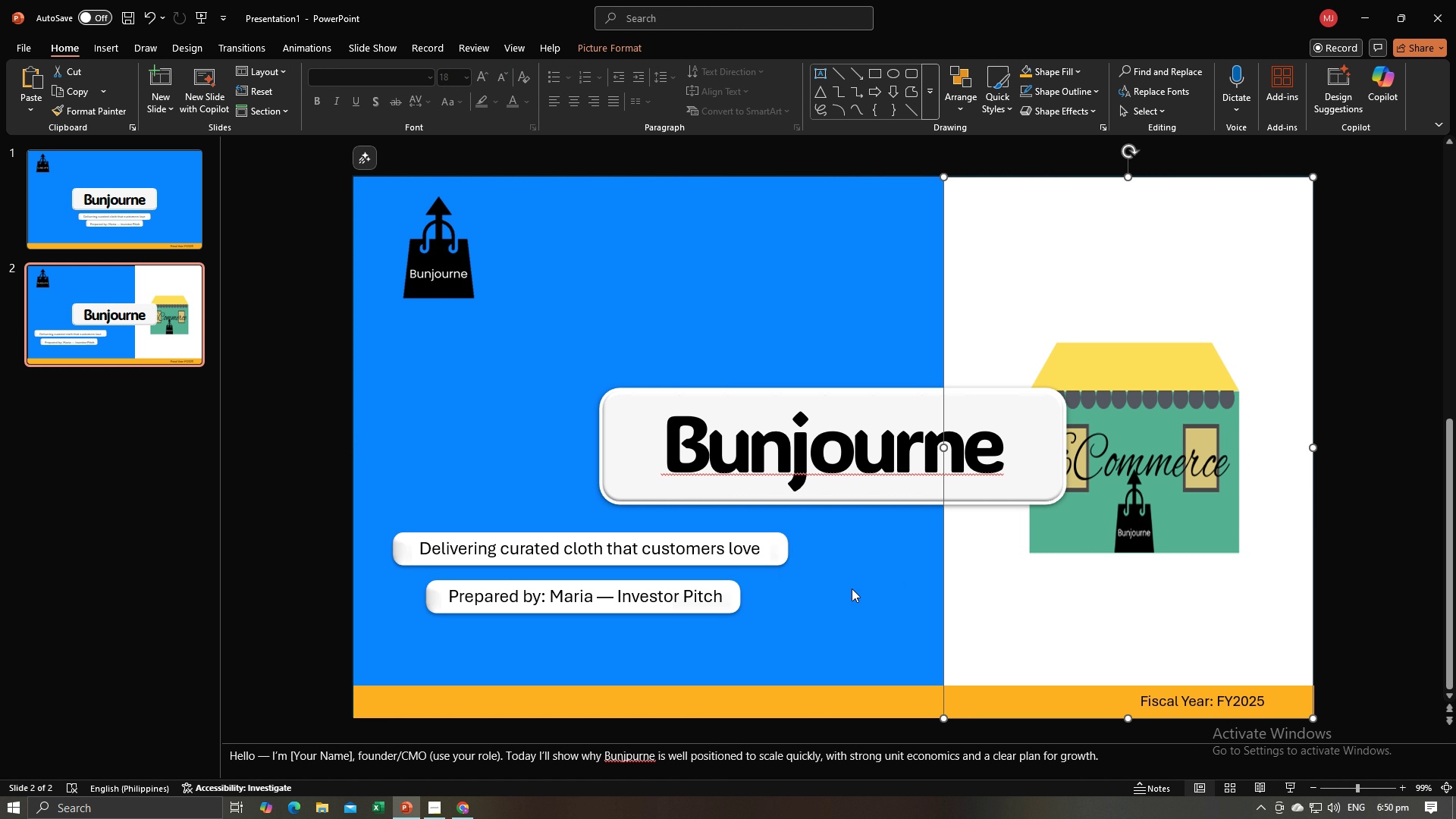 
wait(5.26)
 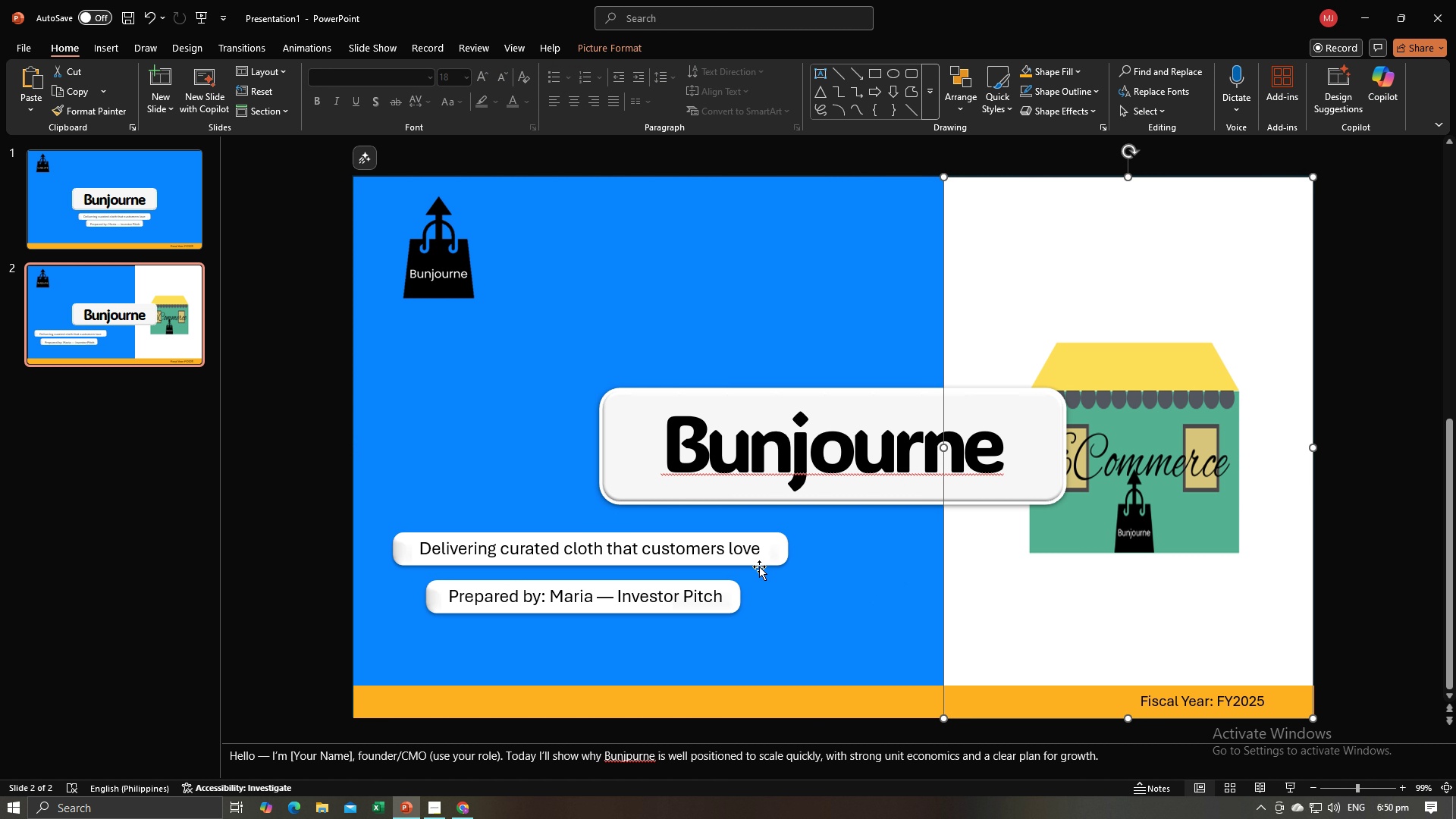 
key(Alt+AltLeft)
 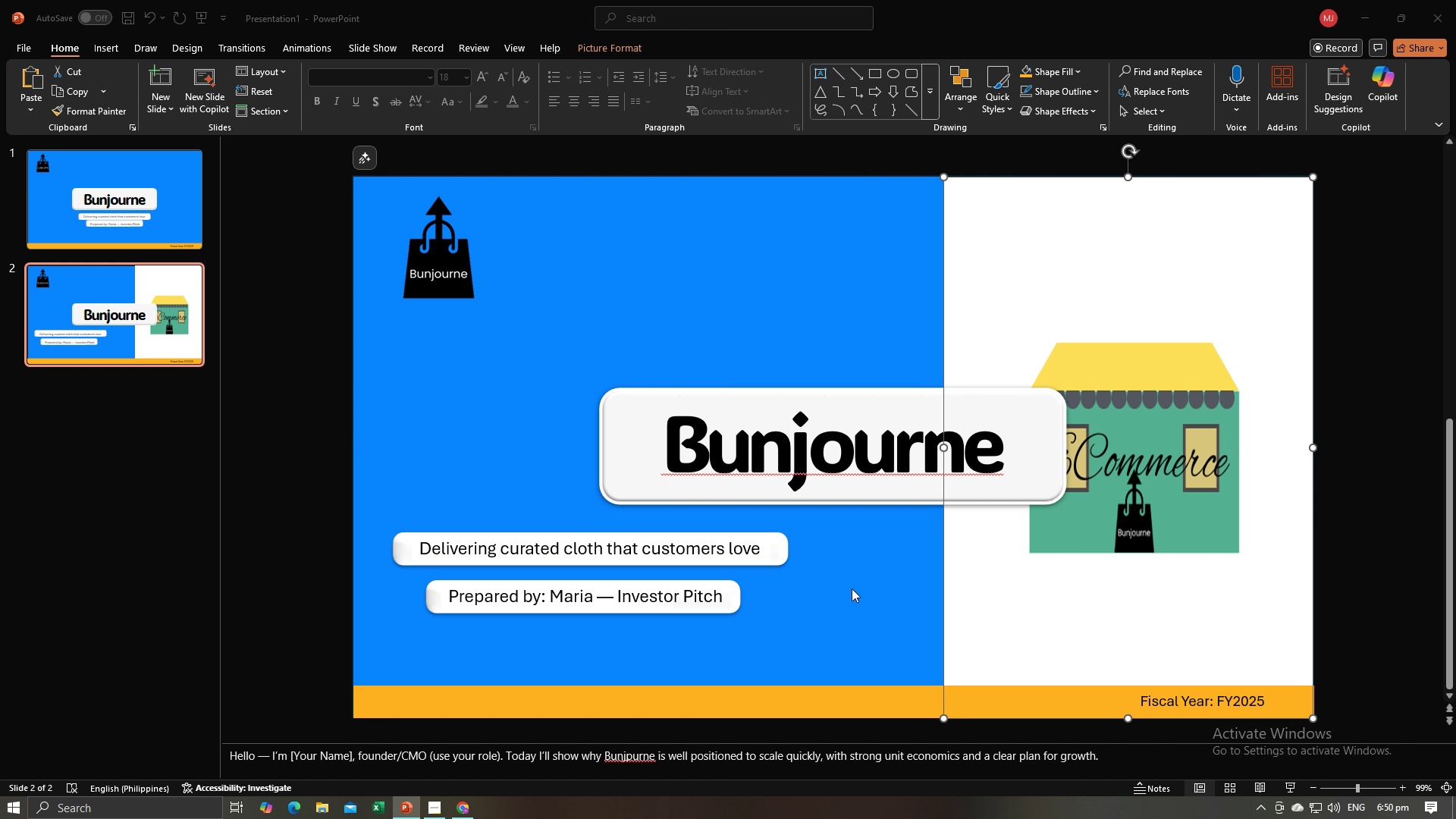 
key(Alt+Tab)